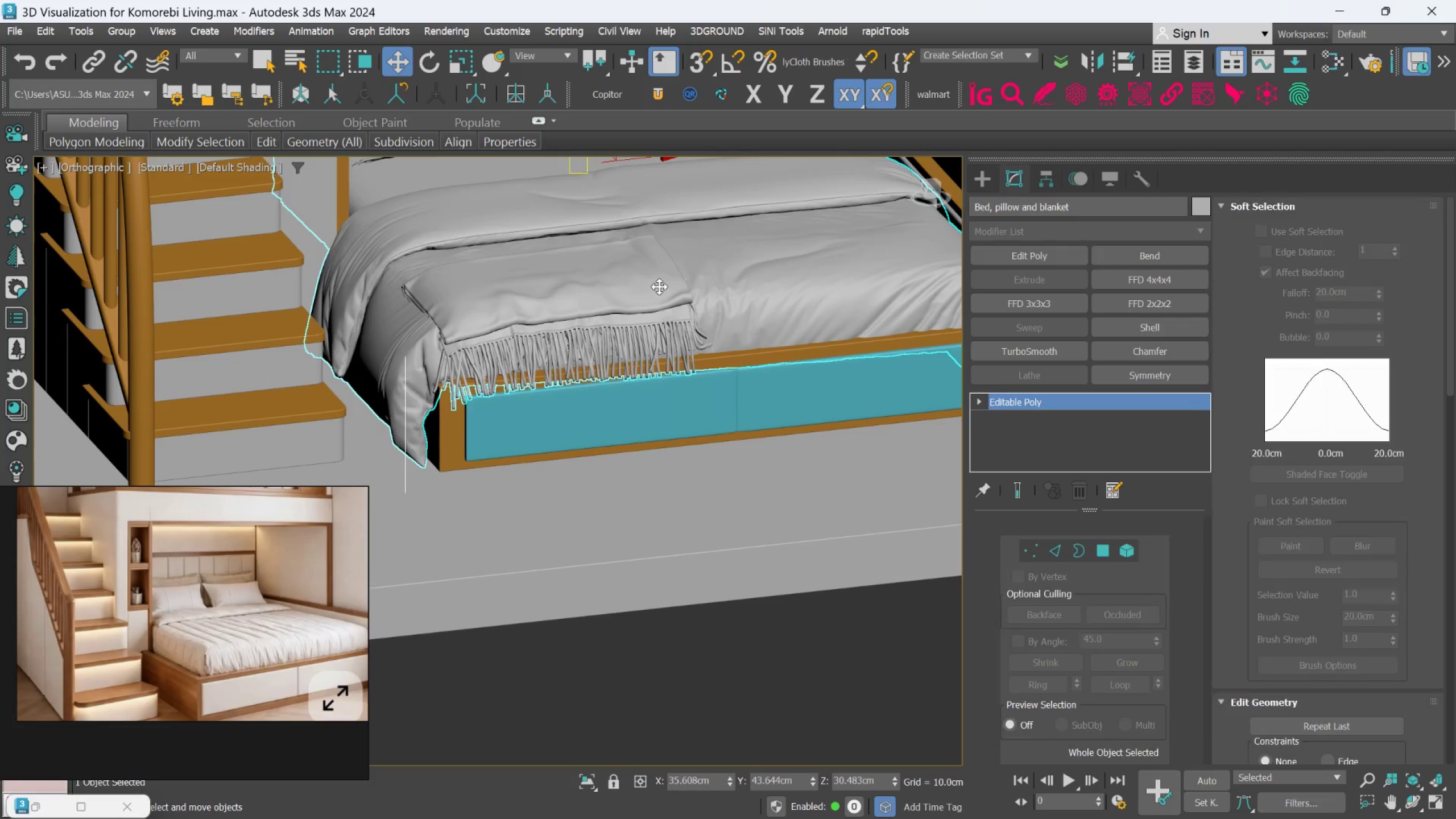 
hold_key(key=AltLeft, duration=0.75)
 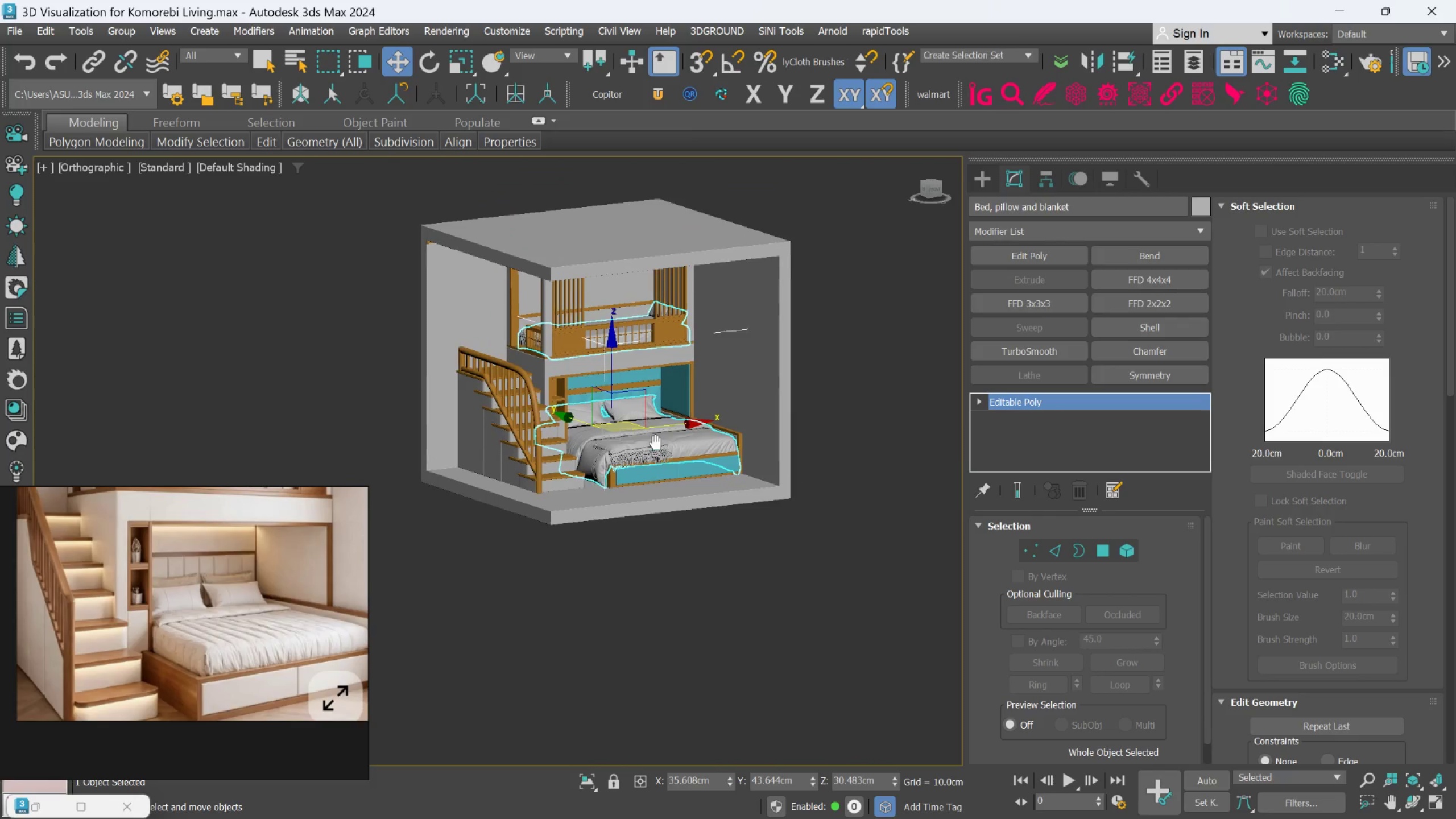 
scroll: coordinate [661, 287], scroll_direction: down, amount: 4.0
 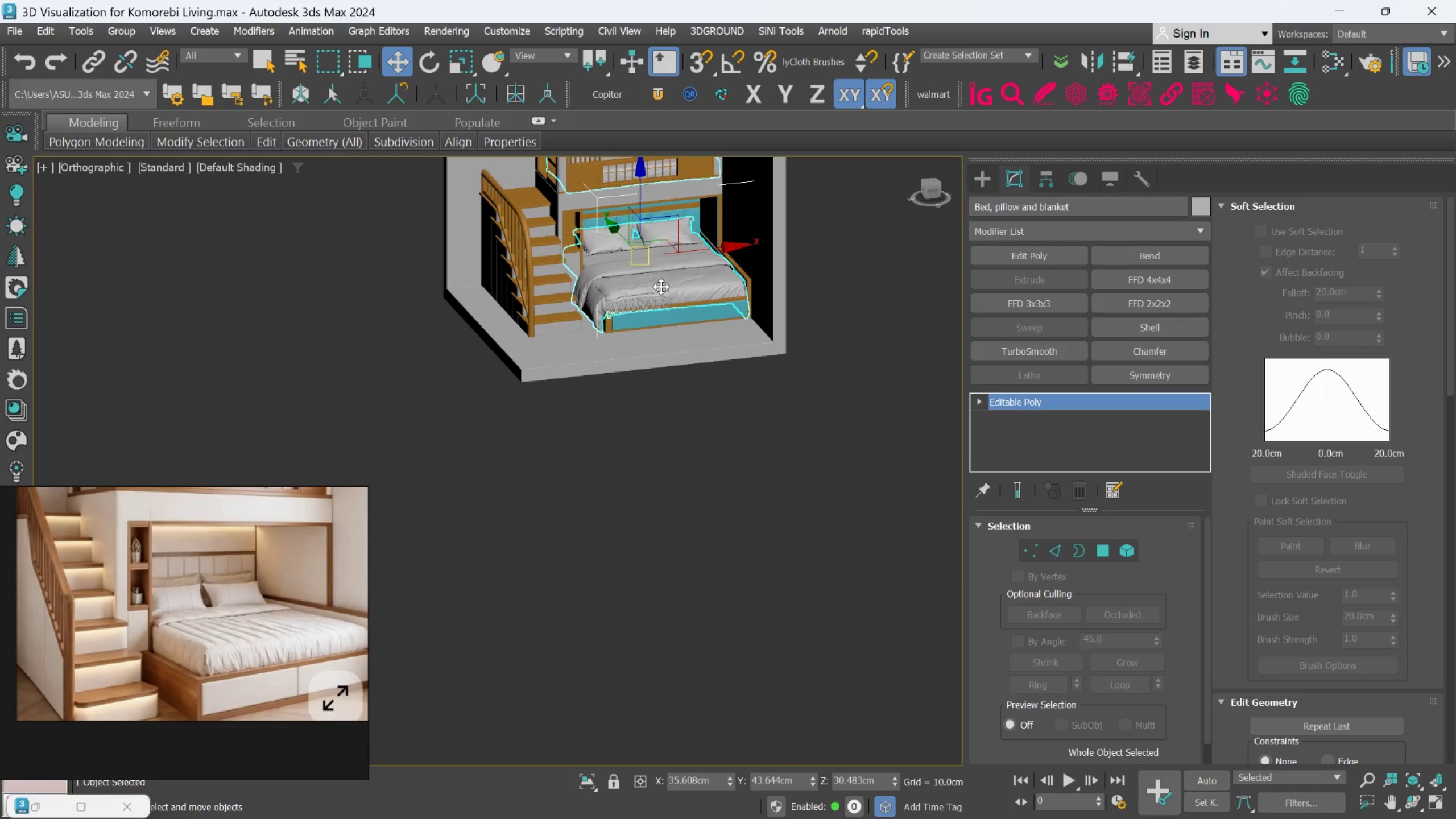 
scroll: coordinate [656, 443], scroll_direction: up, amount: 2.0
 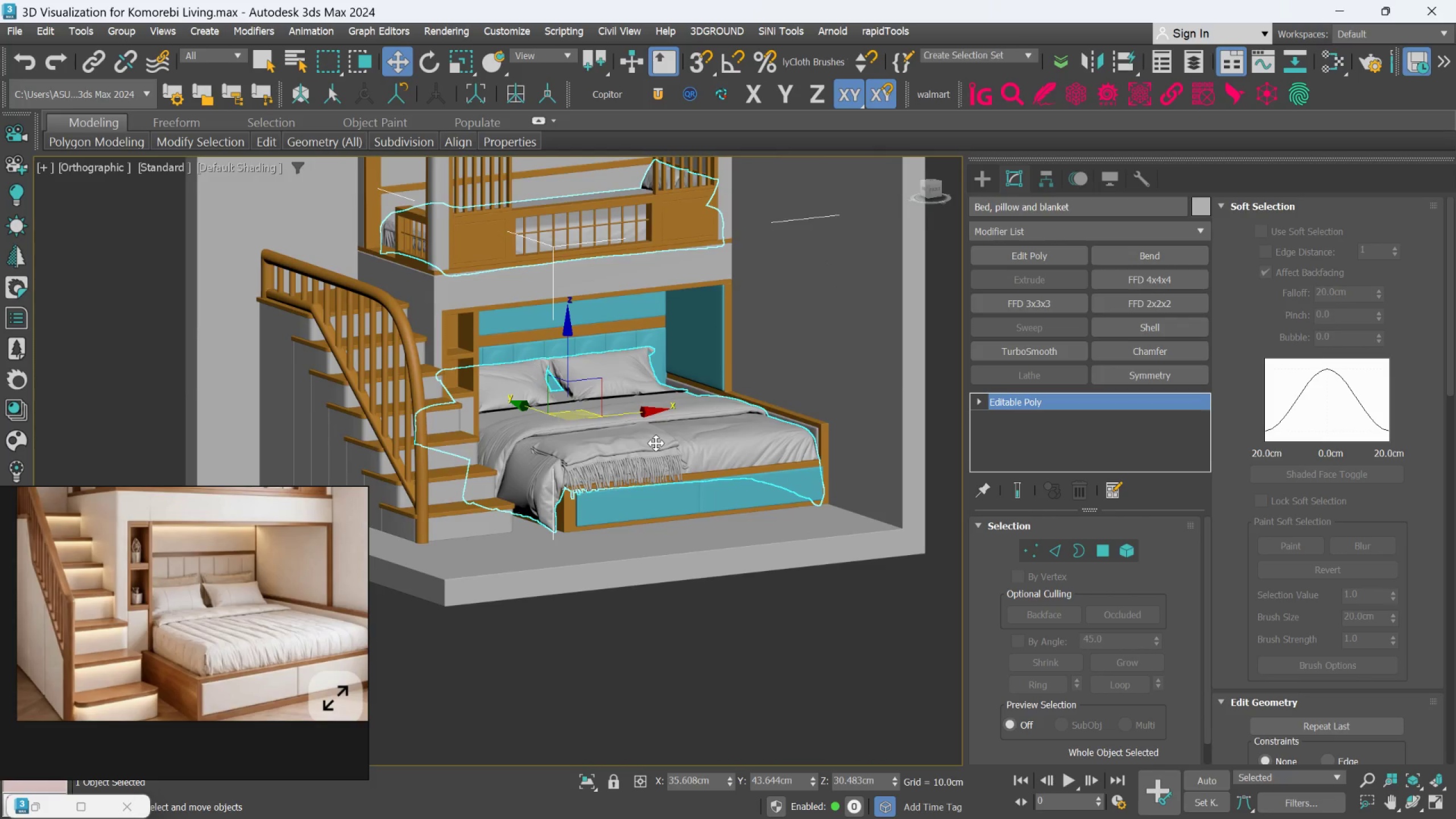 
hold_key(key=AltLeft, duration=1.81)
 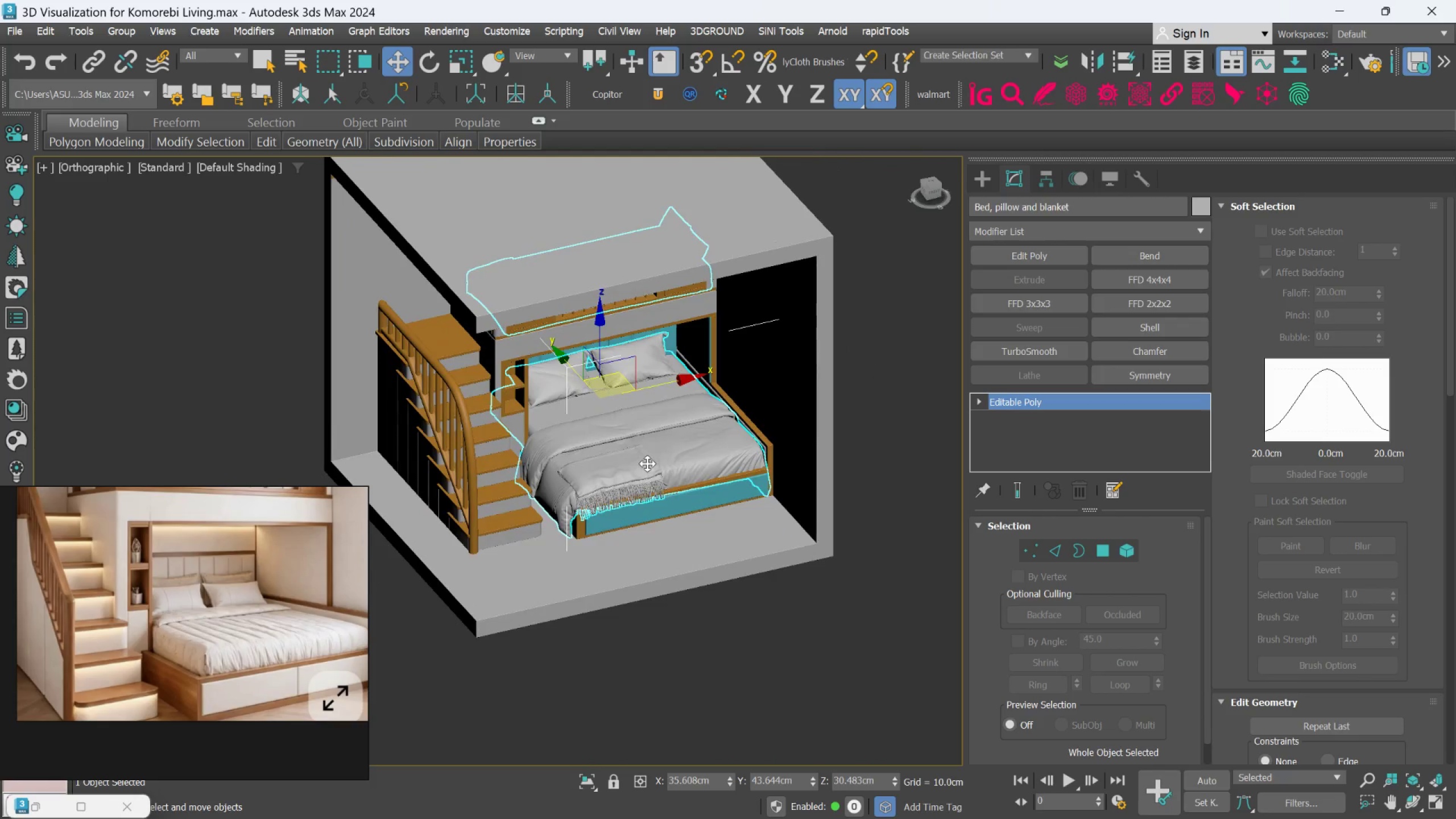 
scroll: coordinate [656, 443], scroll_direction: down, amount: 1.0
 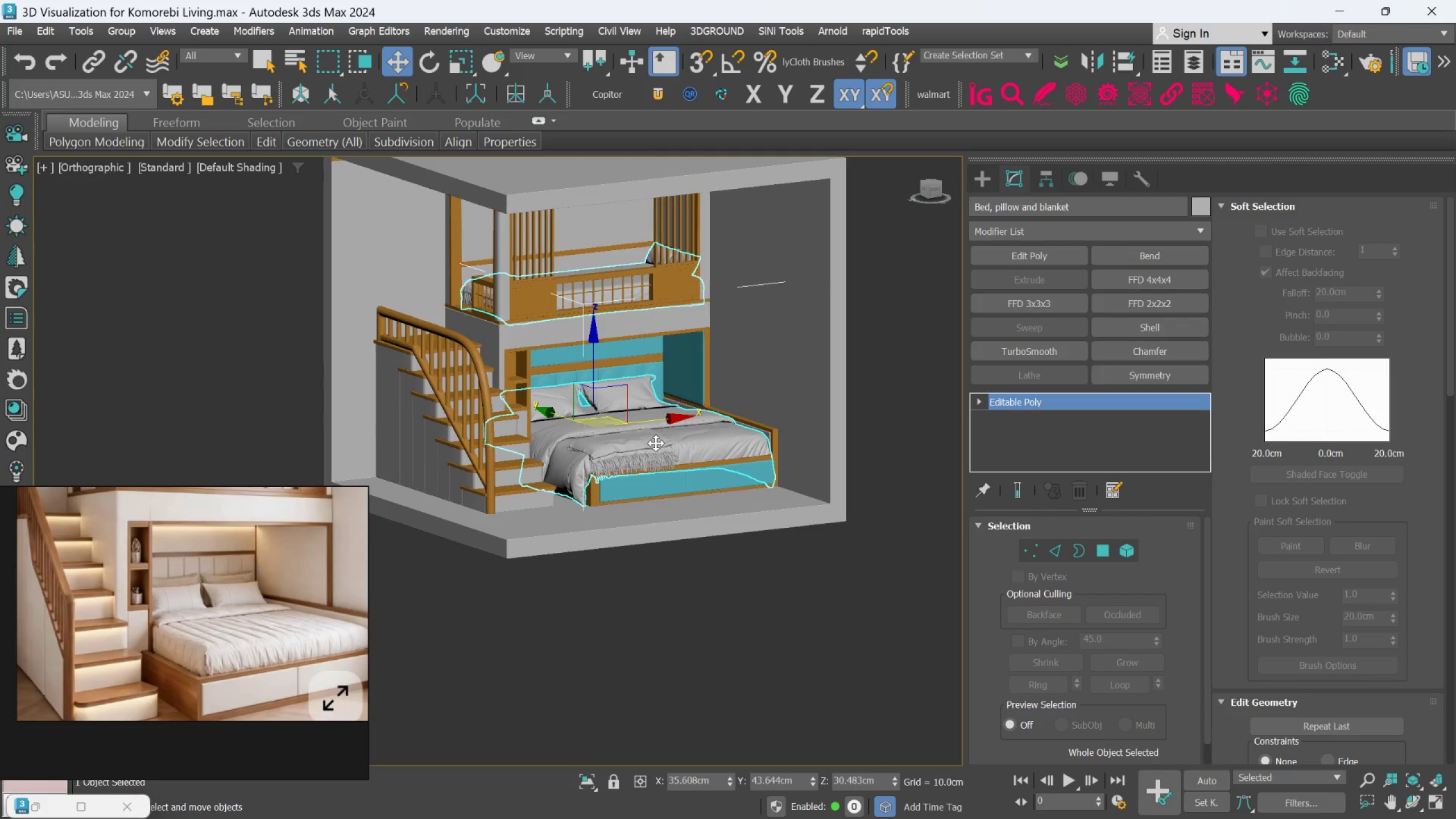 
hold_key(key=AltLeft, duration=0.38)